 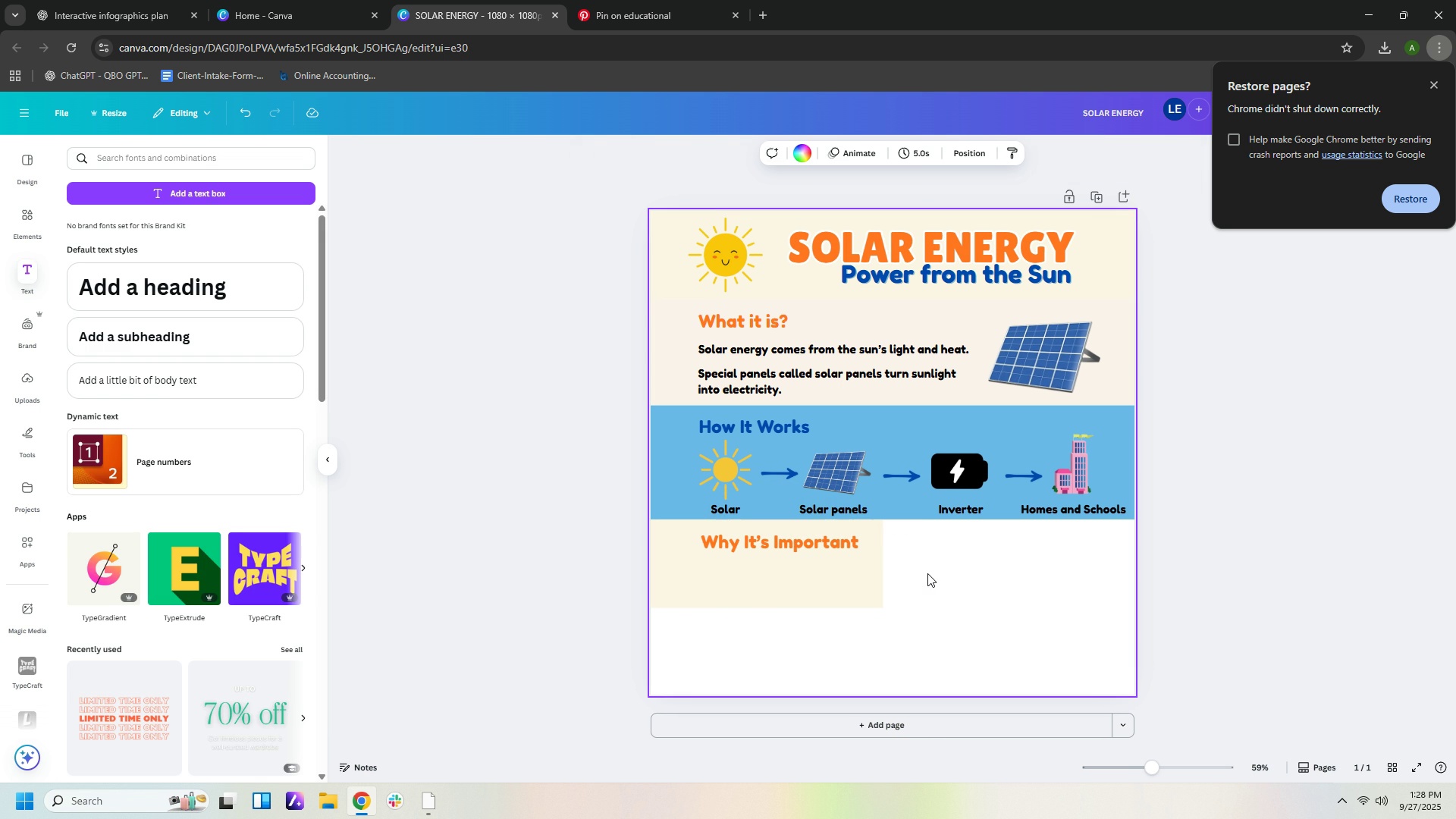 
mouse_move([949, 596])
 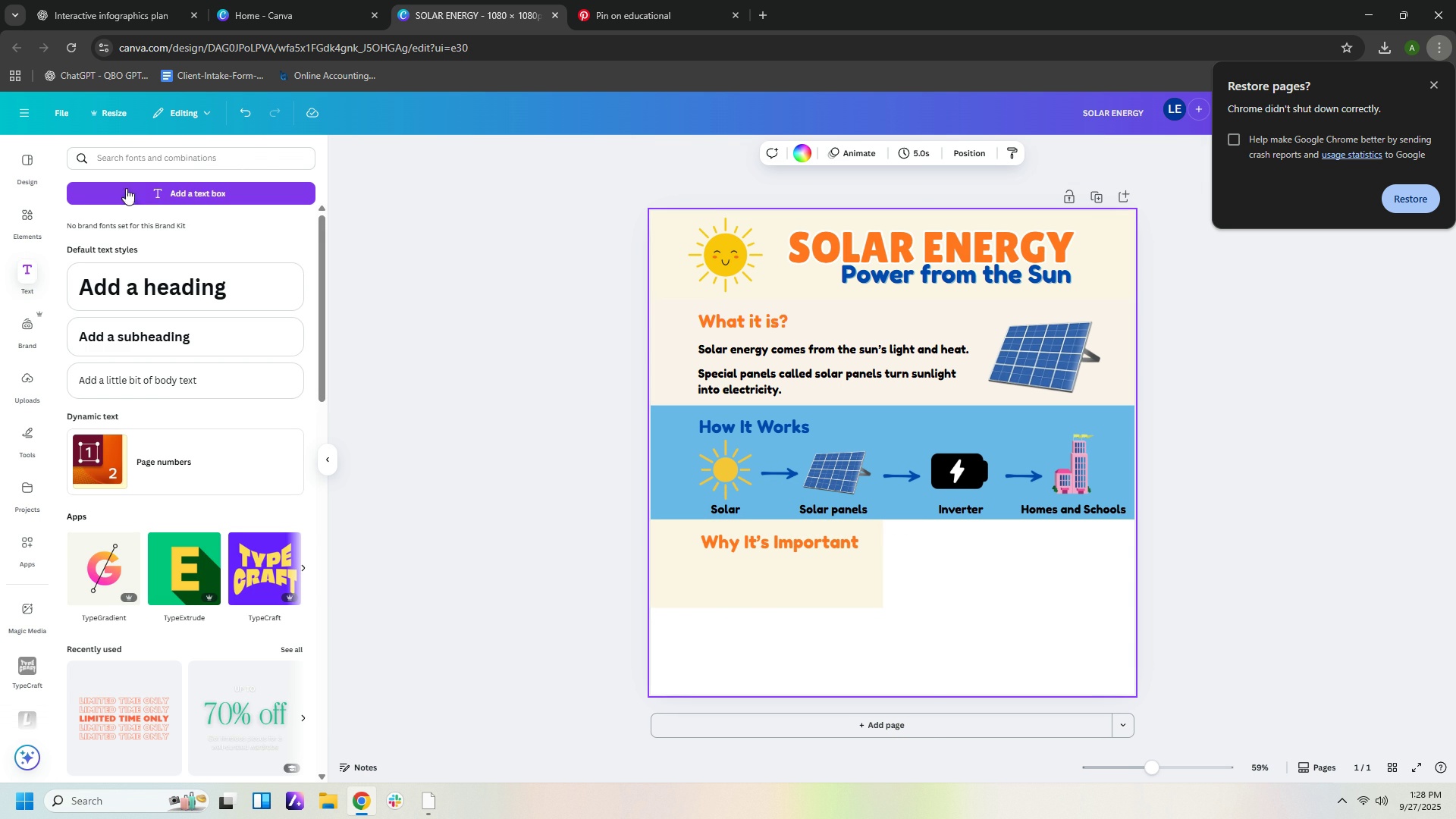 
left_click([152, 185])
 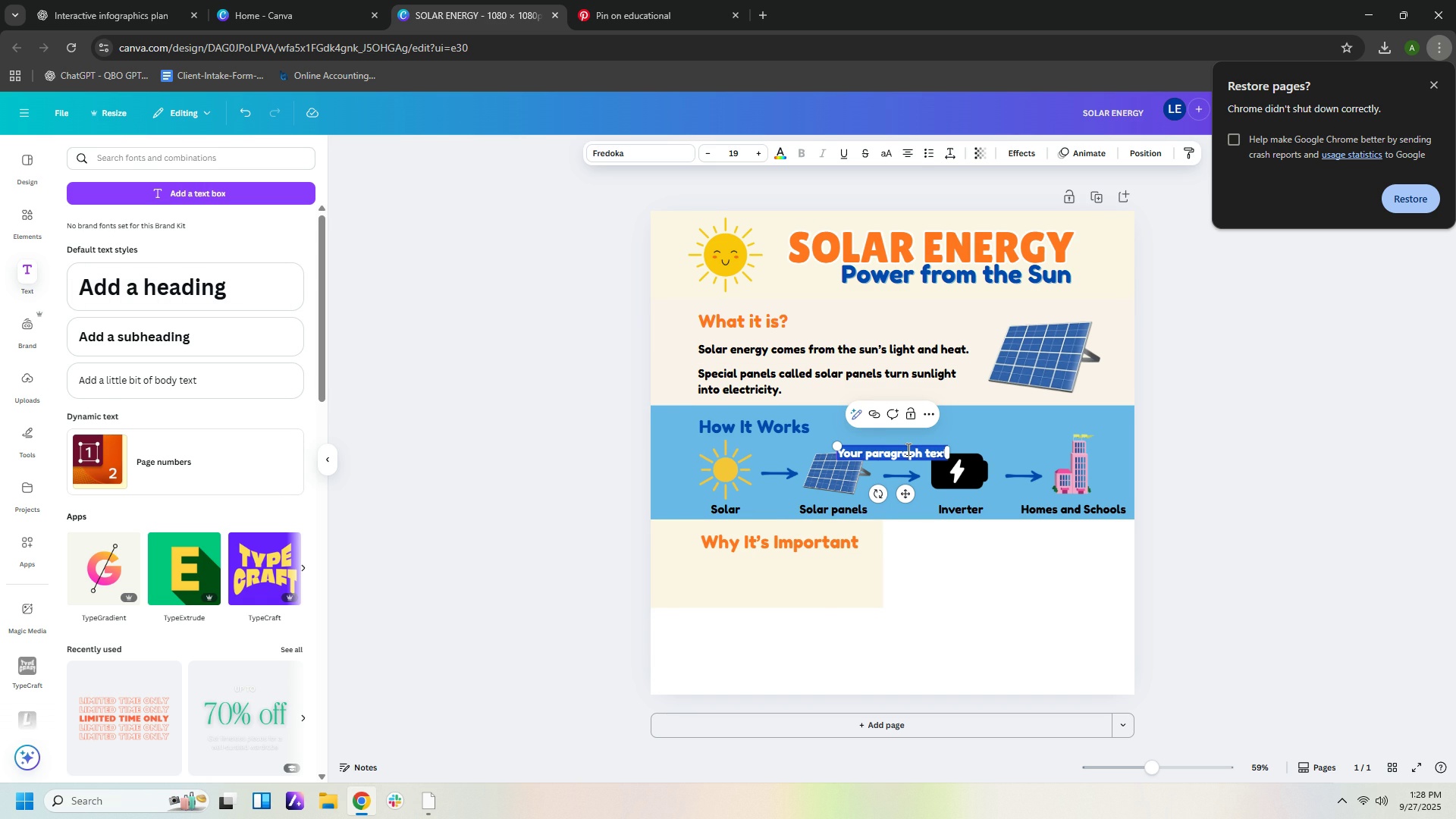 
wait(5.3)
 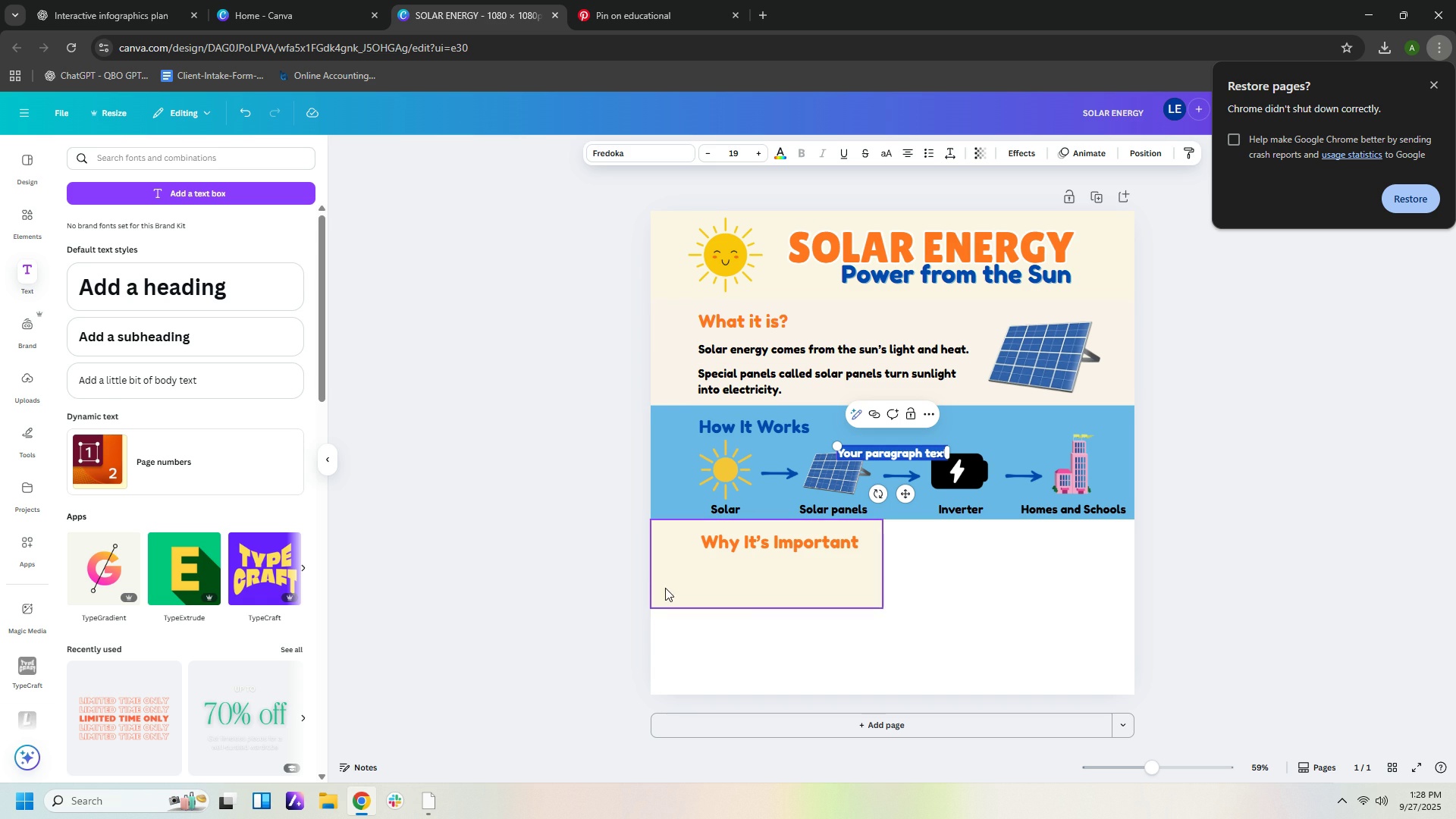 
left_click([909, 452])